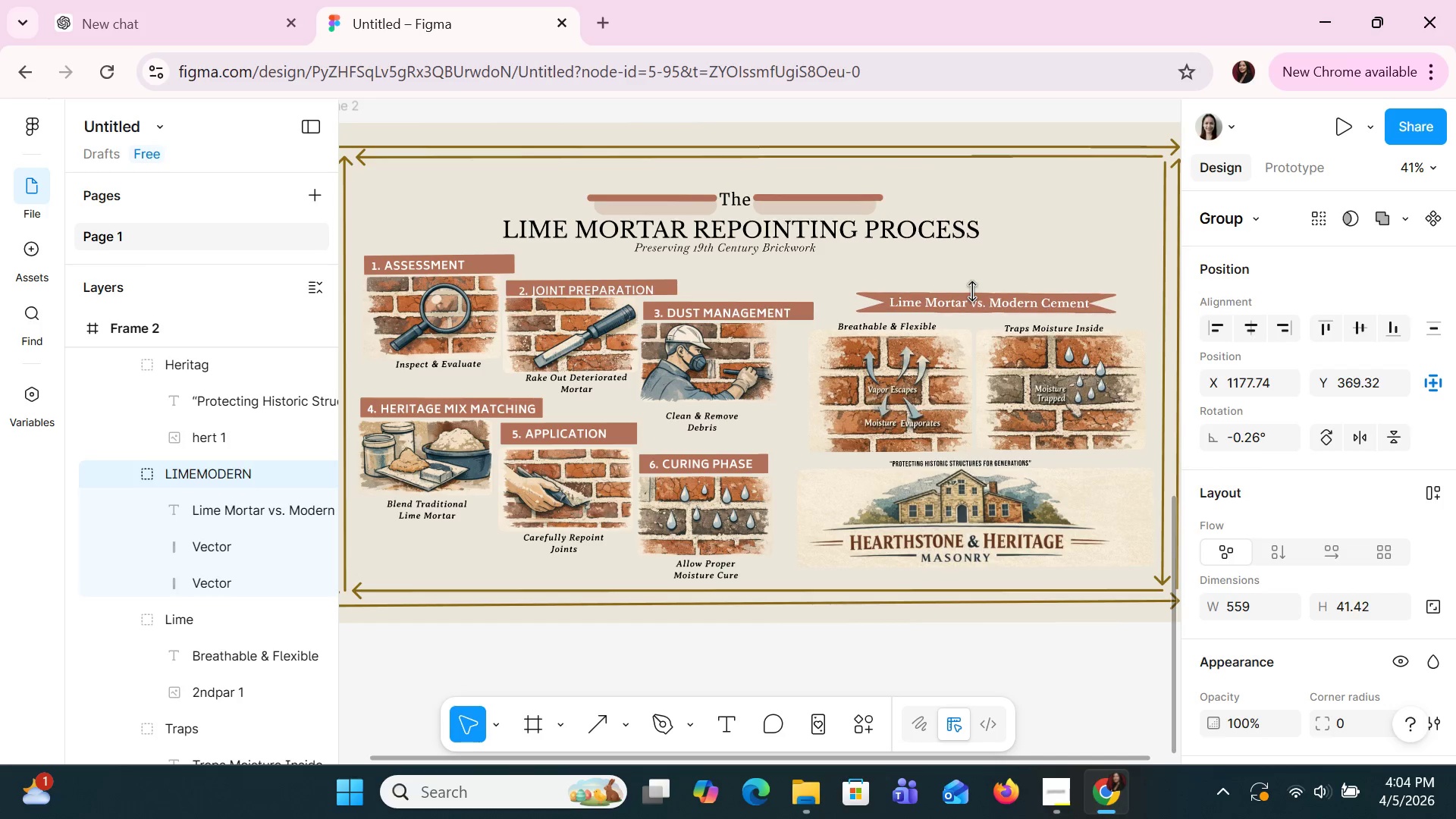 
key(ArrowDown)
 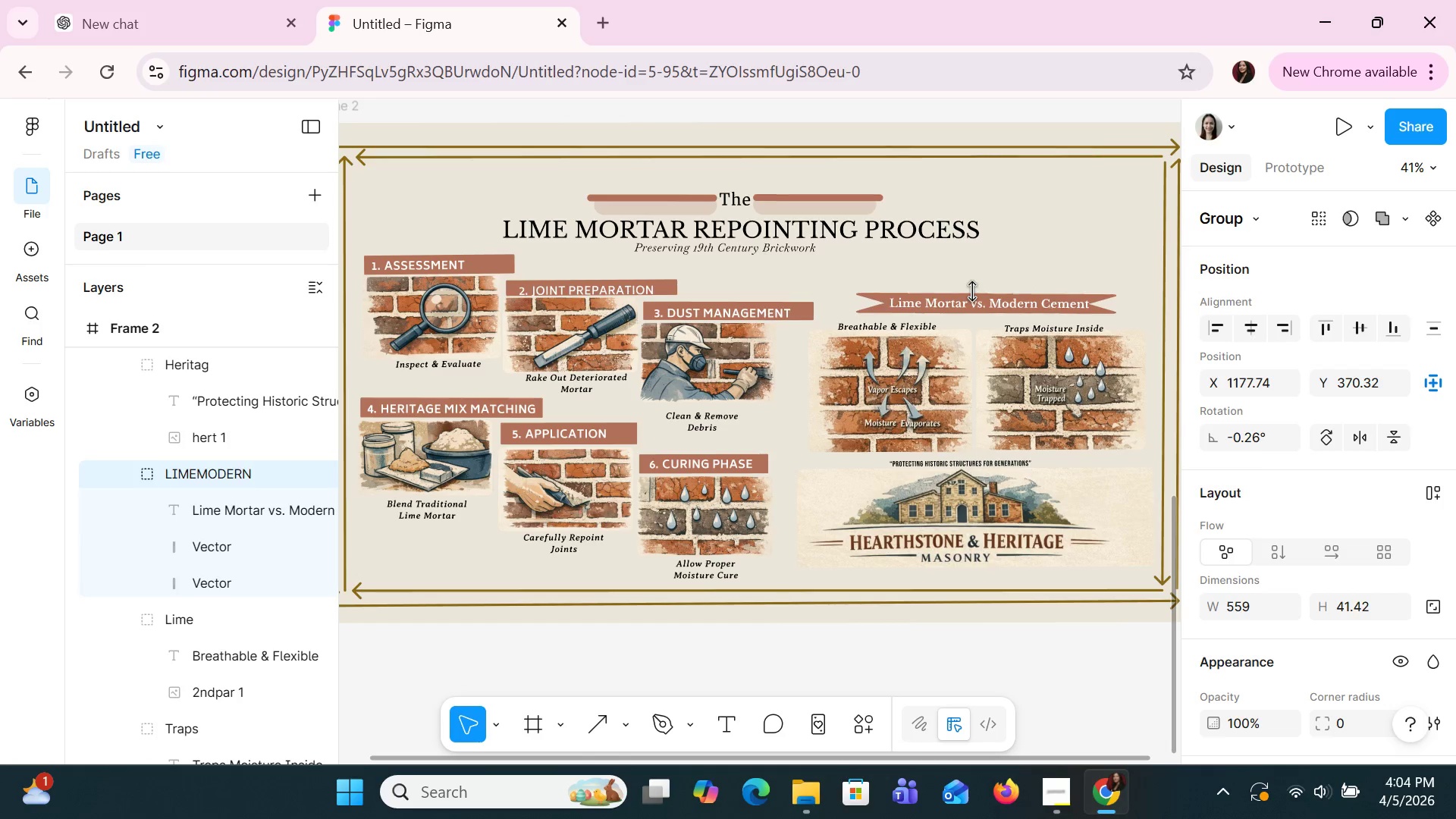 
key(ArrowDown)
 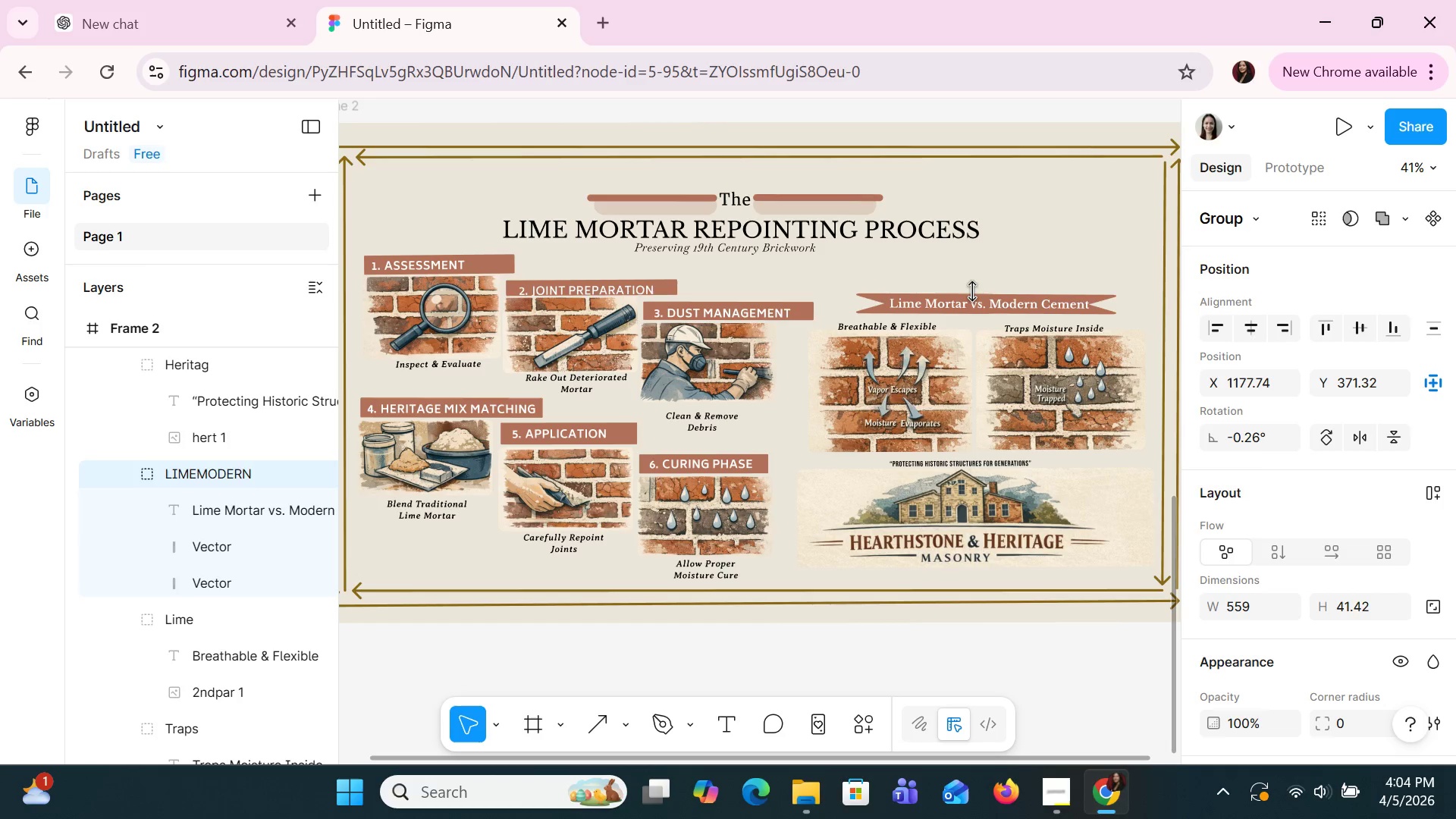 
key(ArrowDown)
 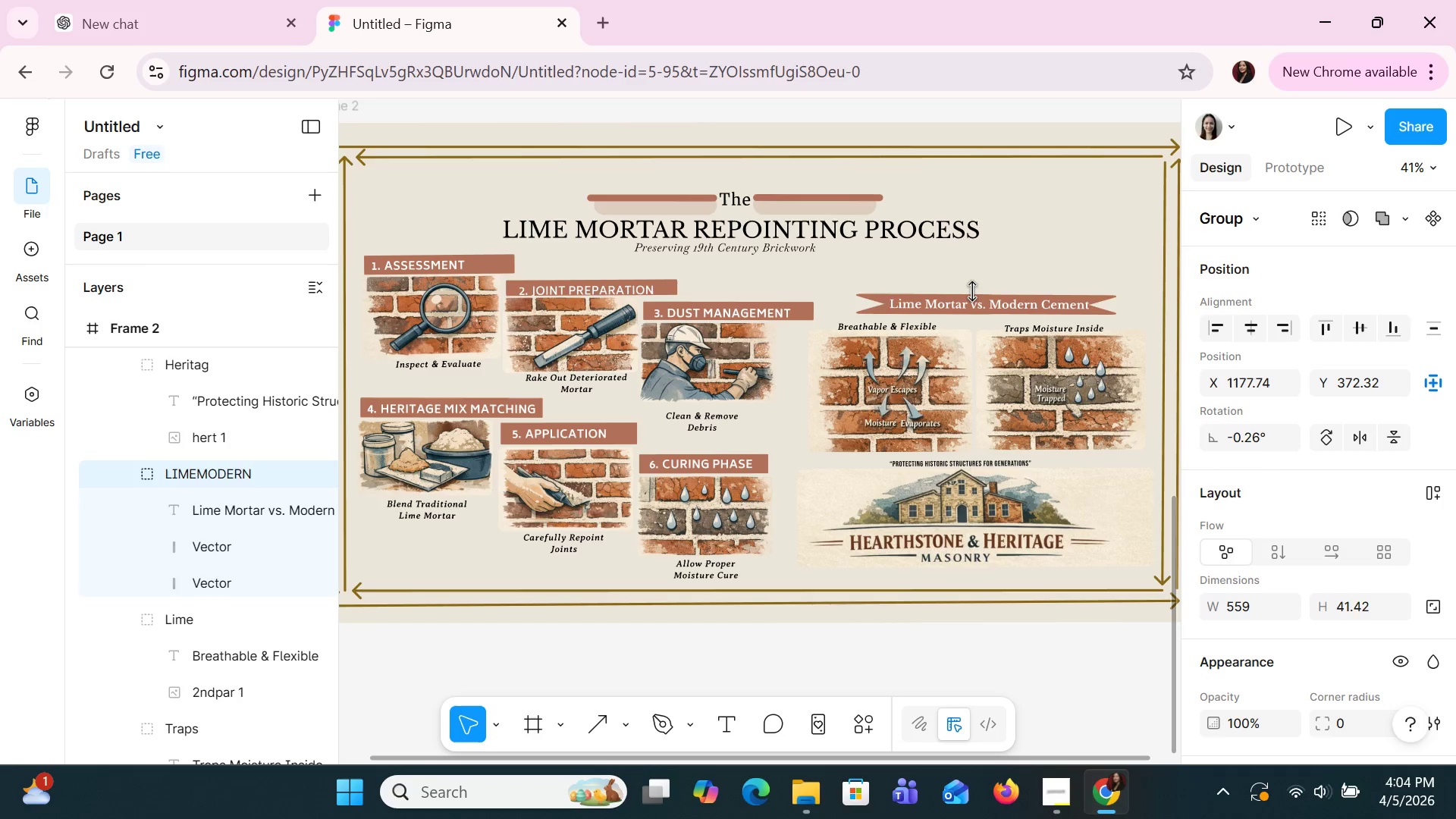 
key(ArrowDown)
 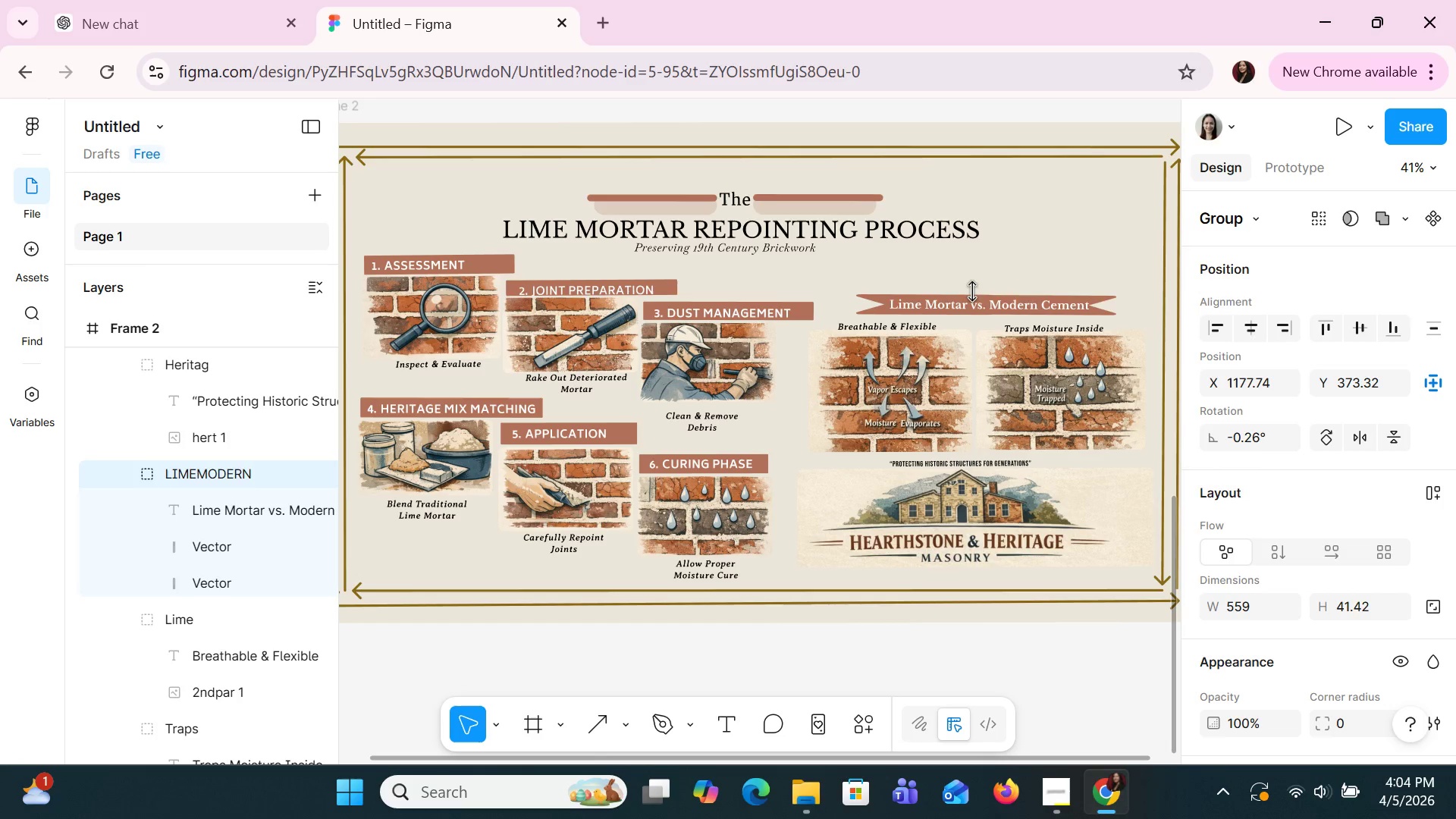 
key(ArrowDown)
 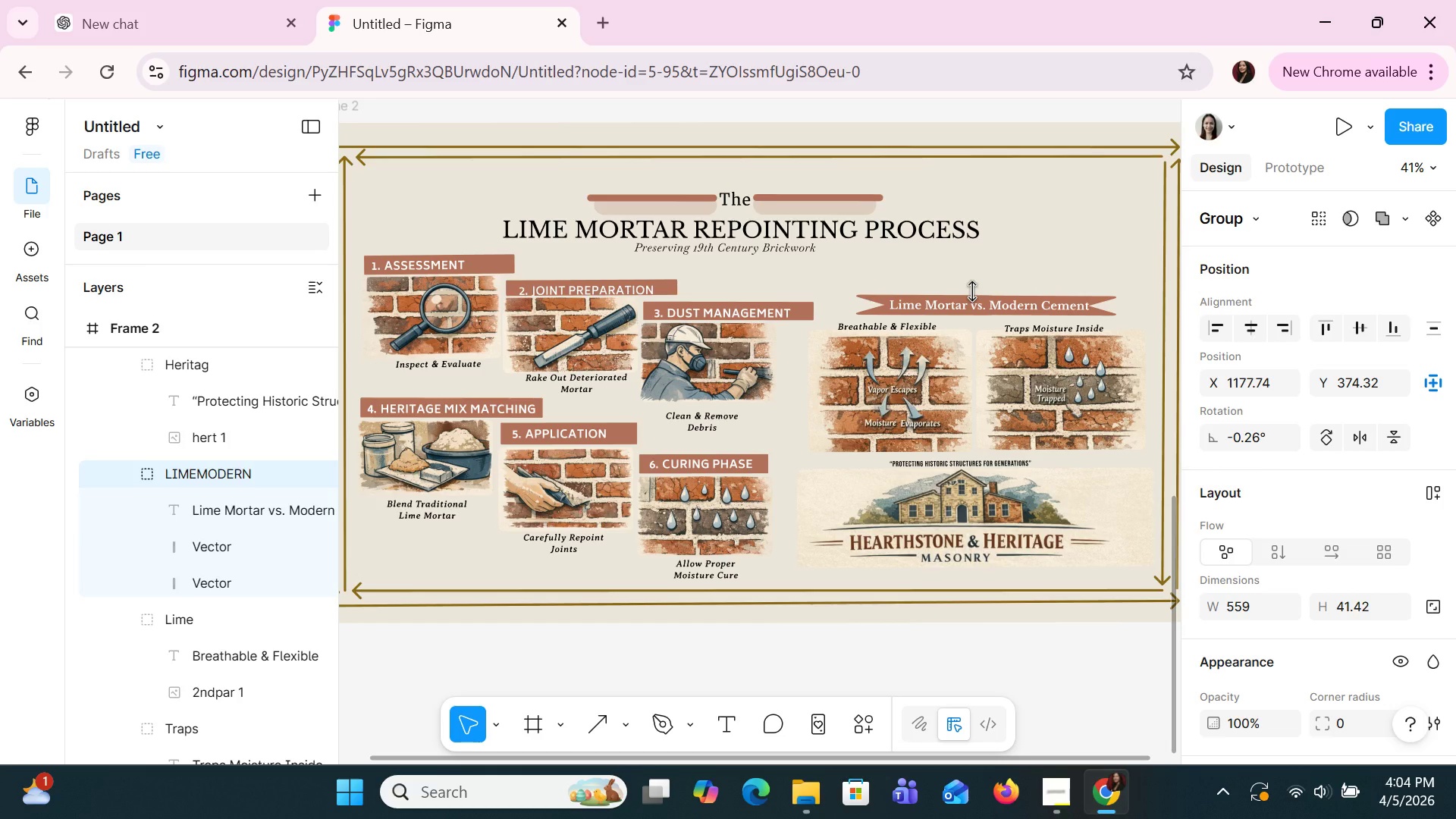 
key(ArrowDown)
 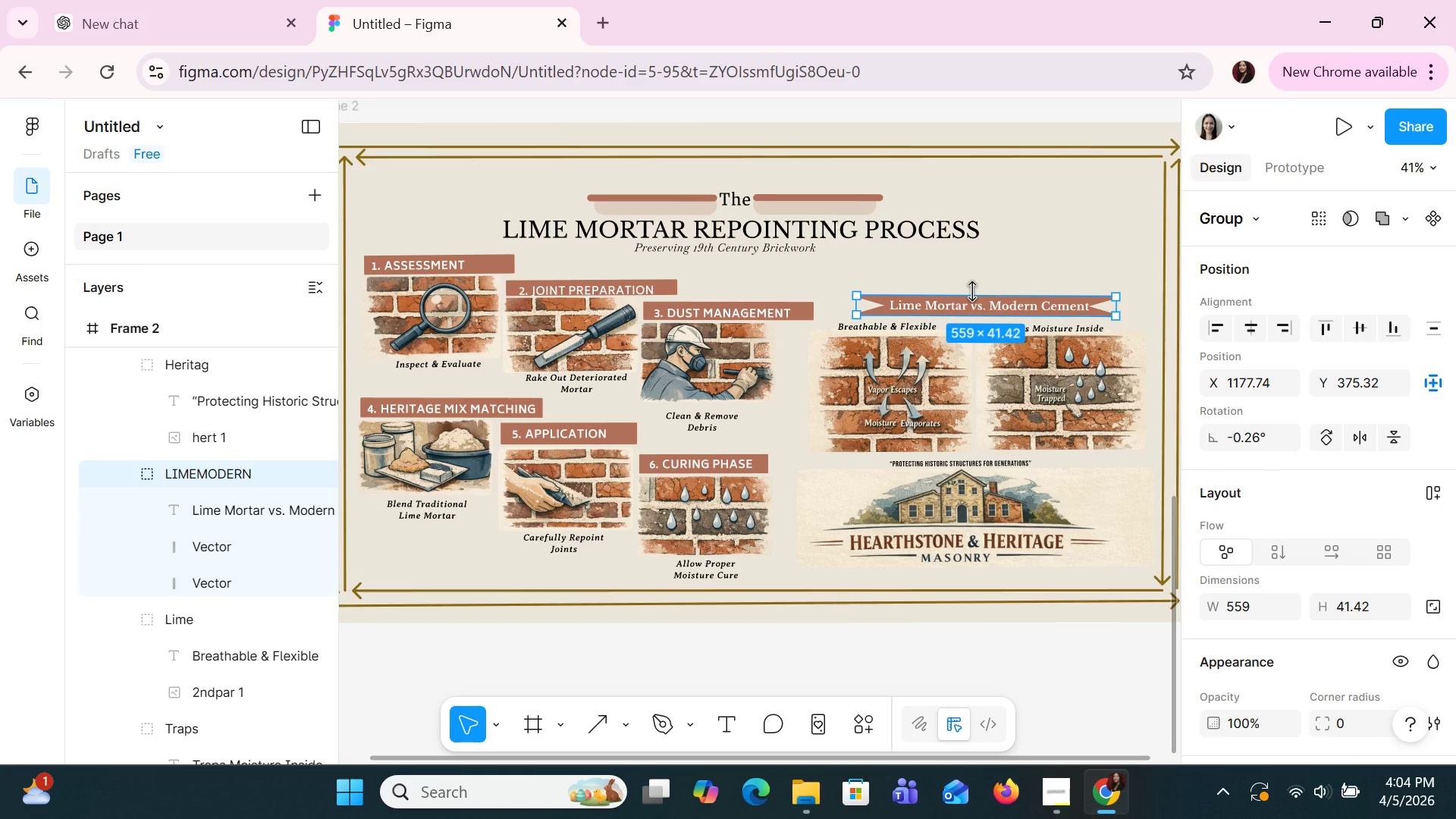 
key(ArrowLeft)
 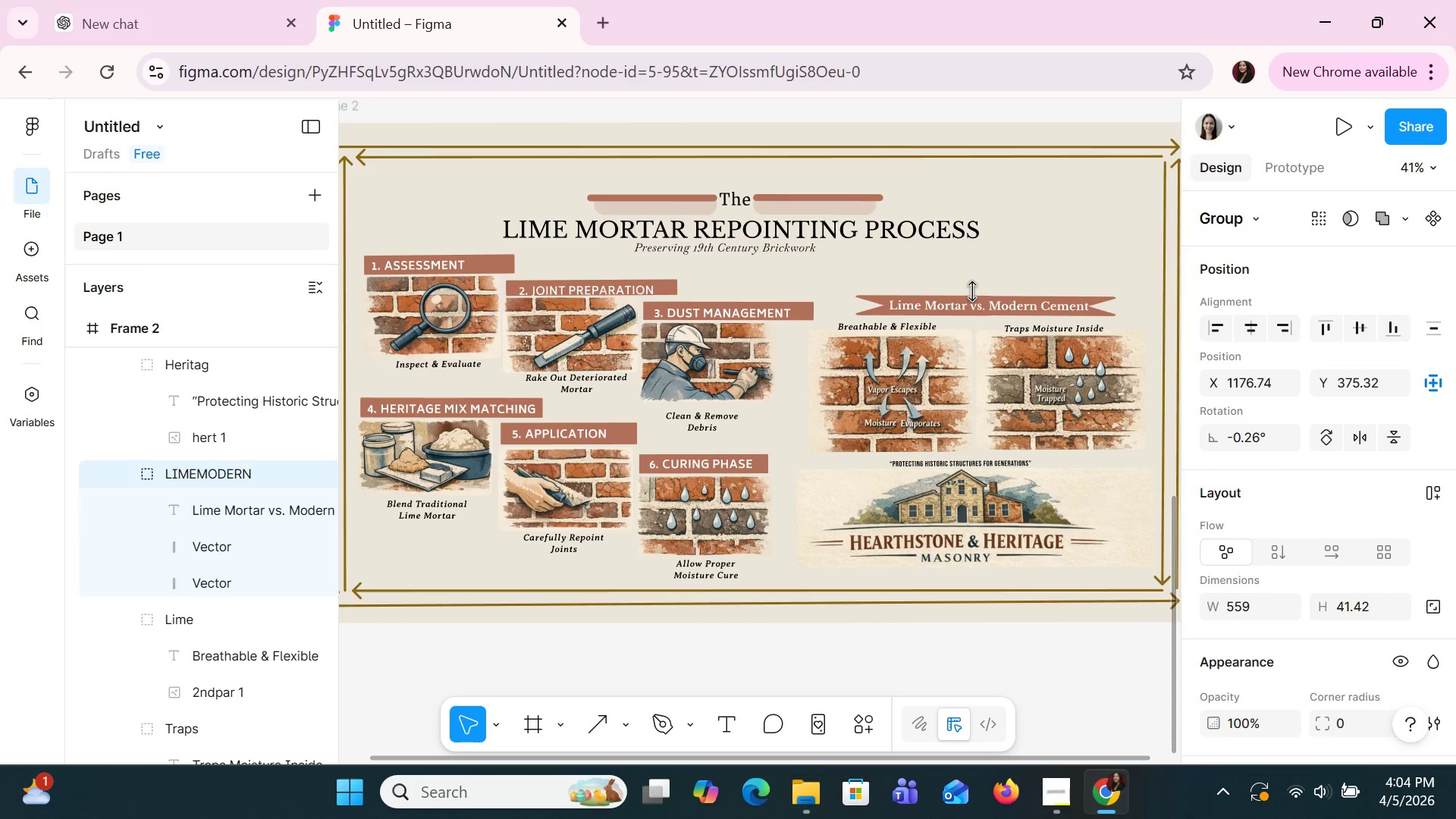 
key(ArrowLeft)
 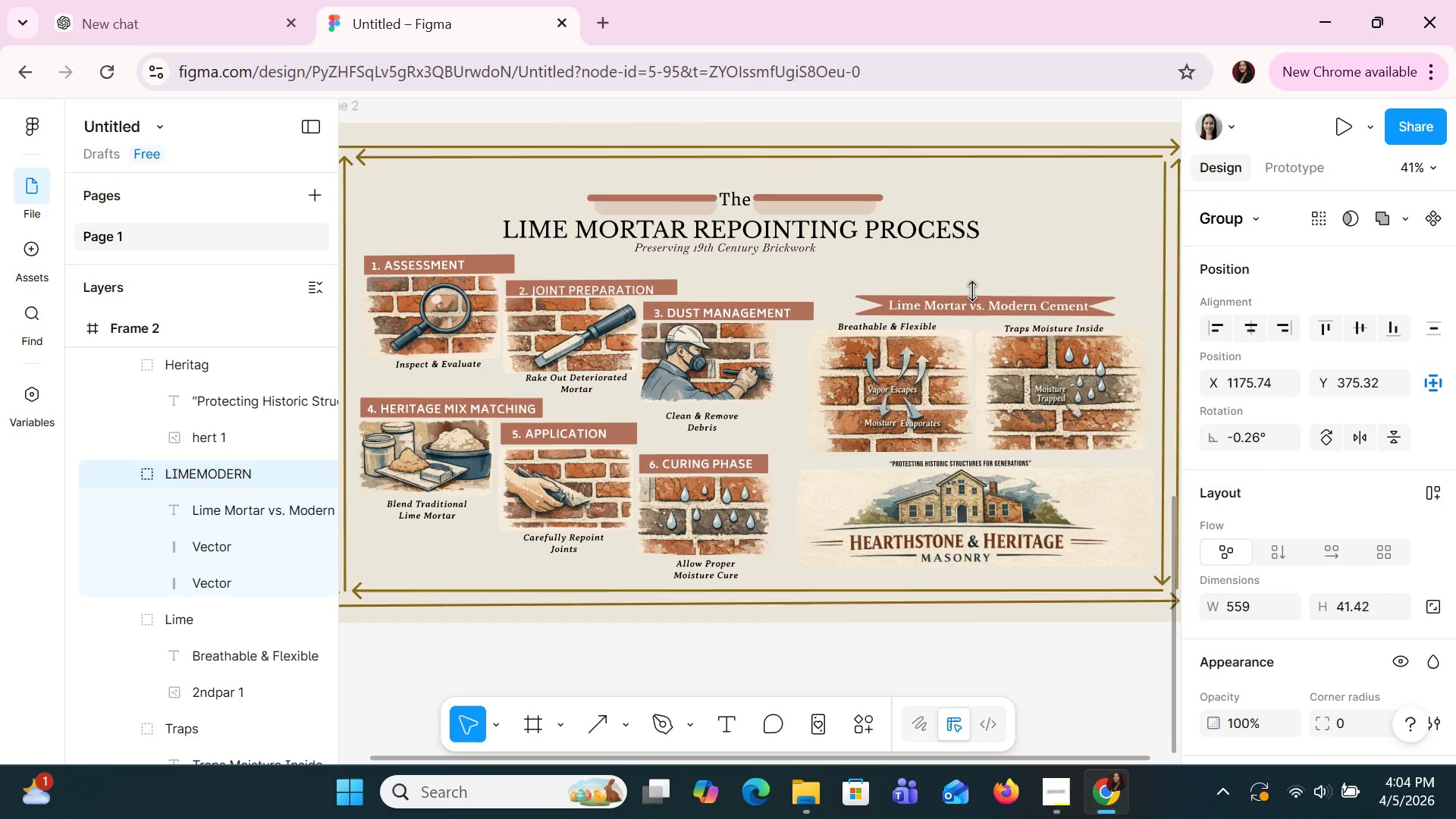 
key(ArrowLeft)
 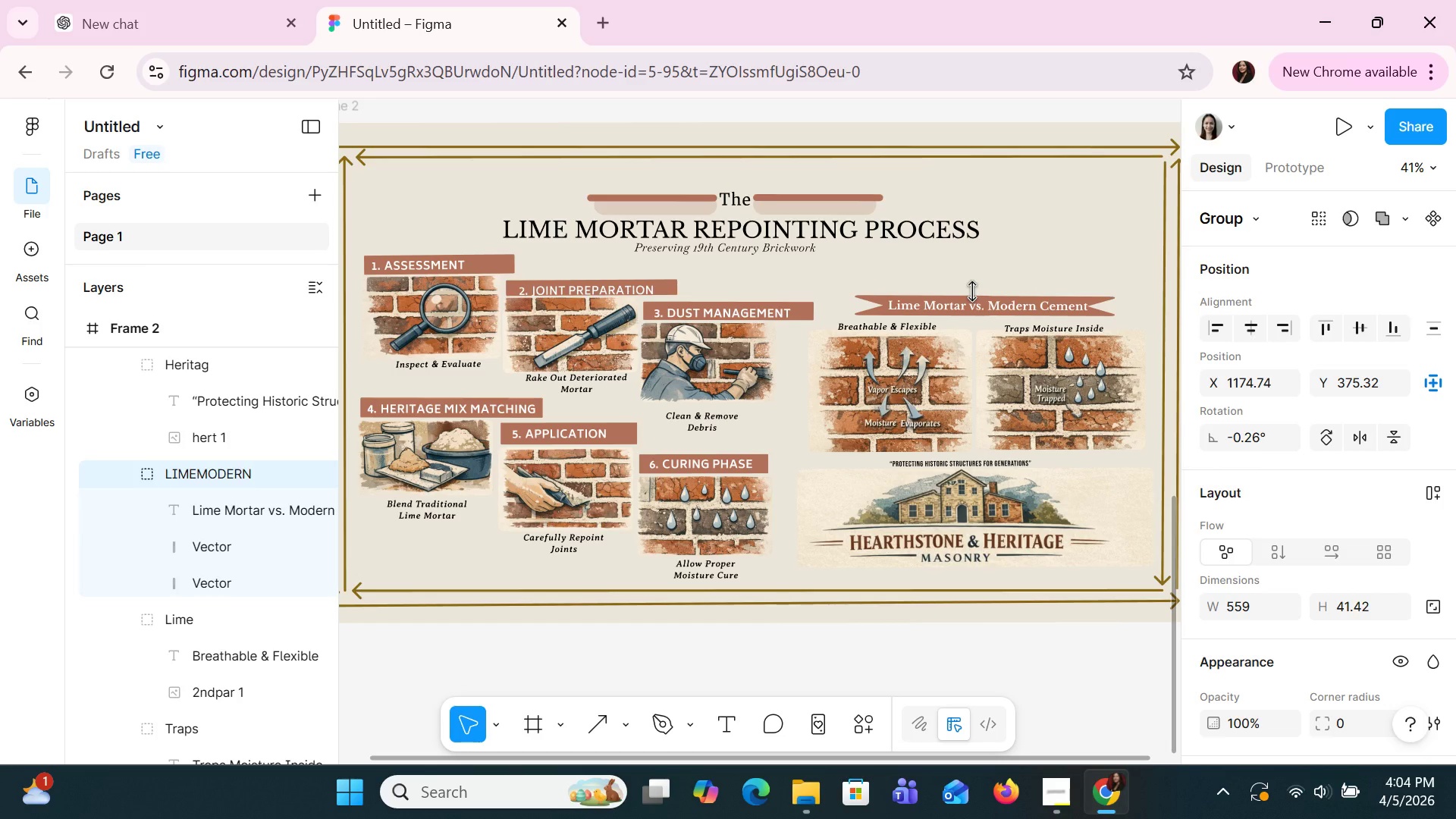 
key(ArrowDown)
 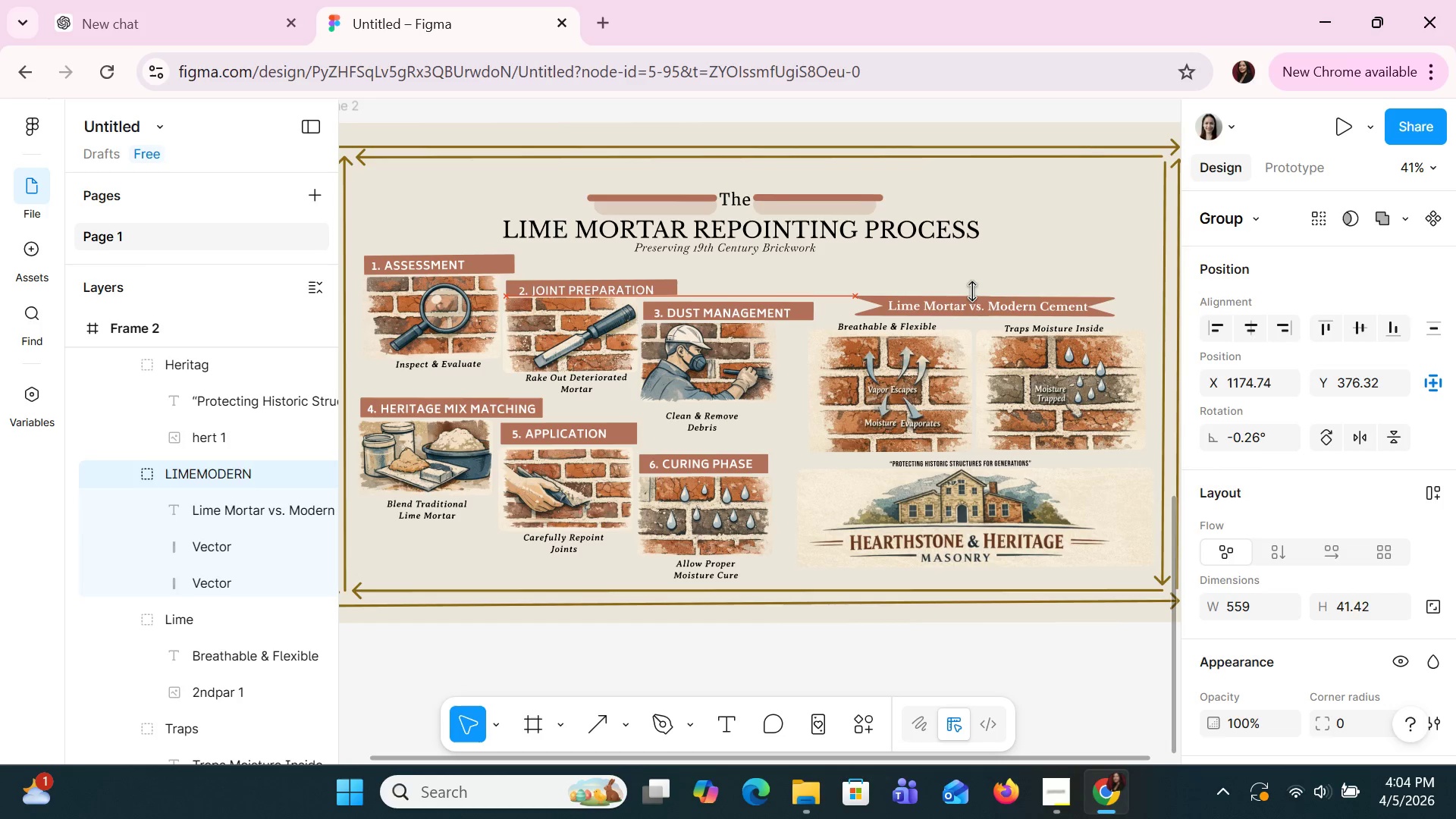 
key(ArrowLeft)
 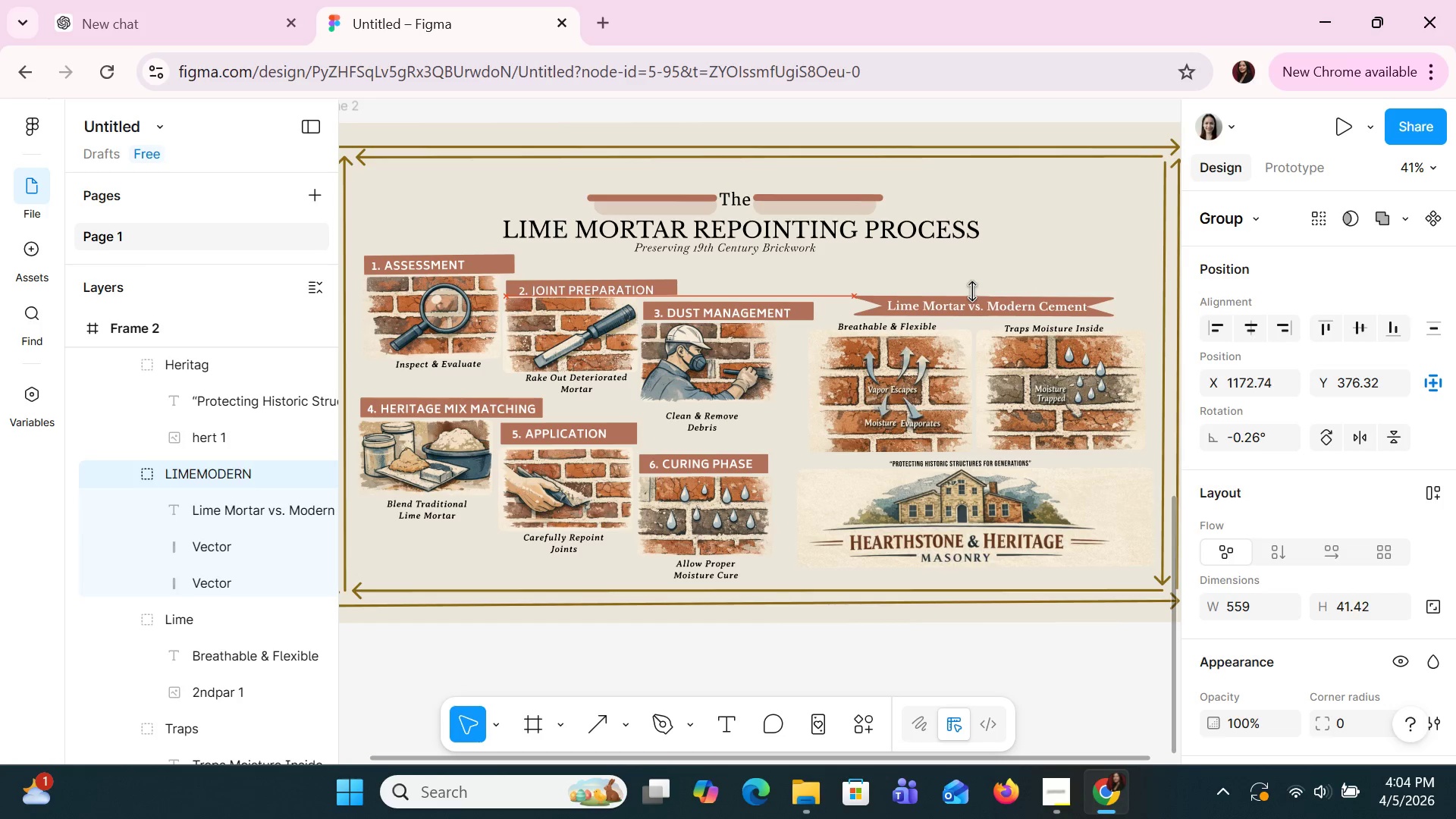 
hold_key(key=ArrowLeft, duration=0.48)
 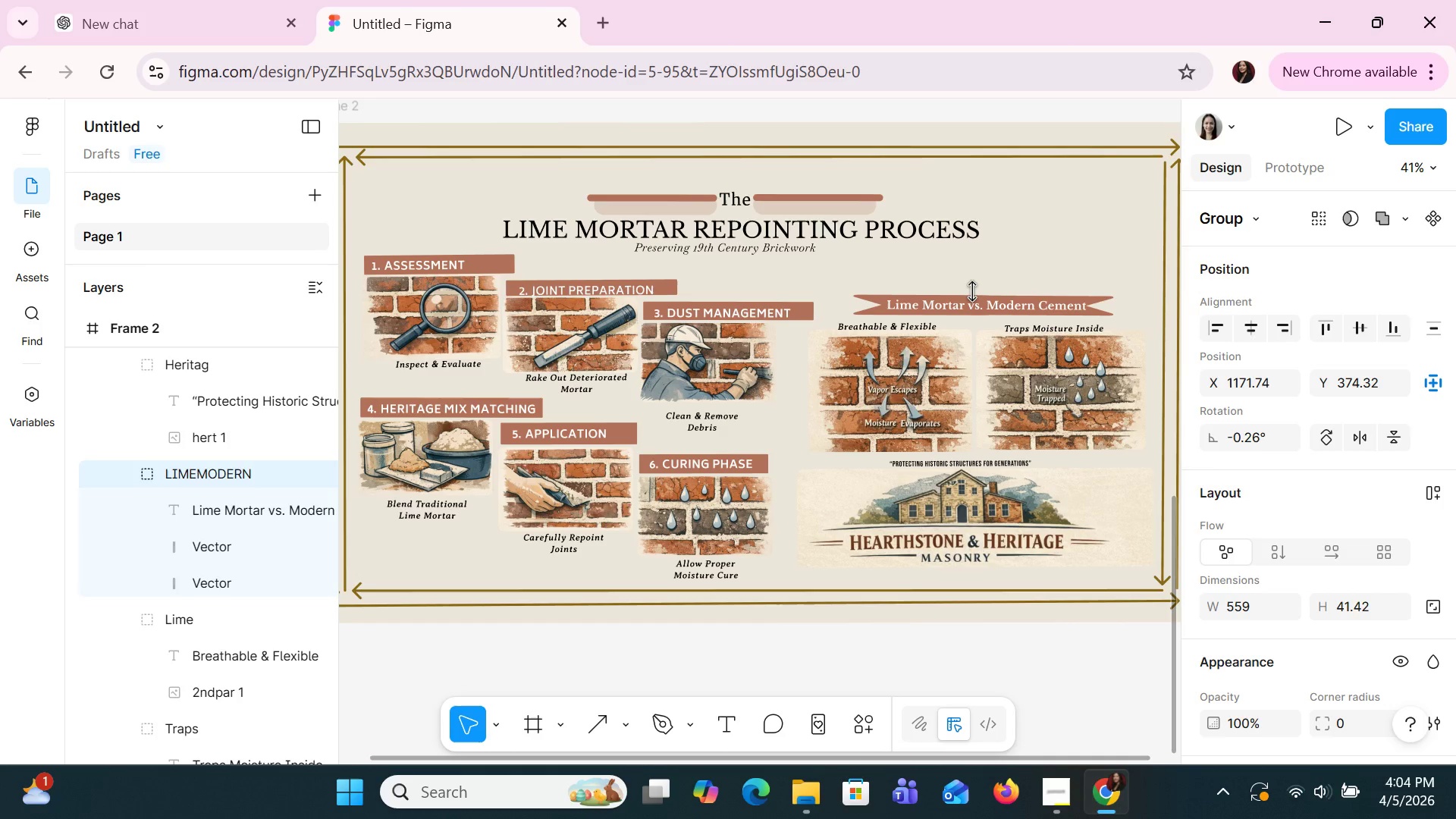 
key(ArrowUp)
 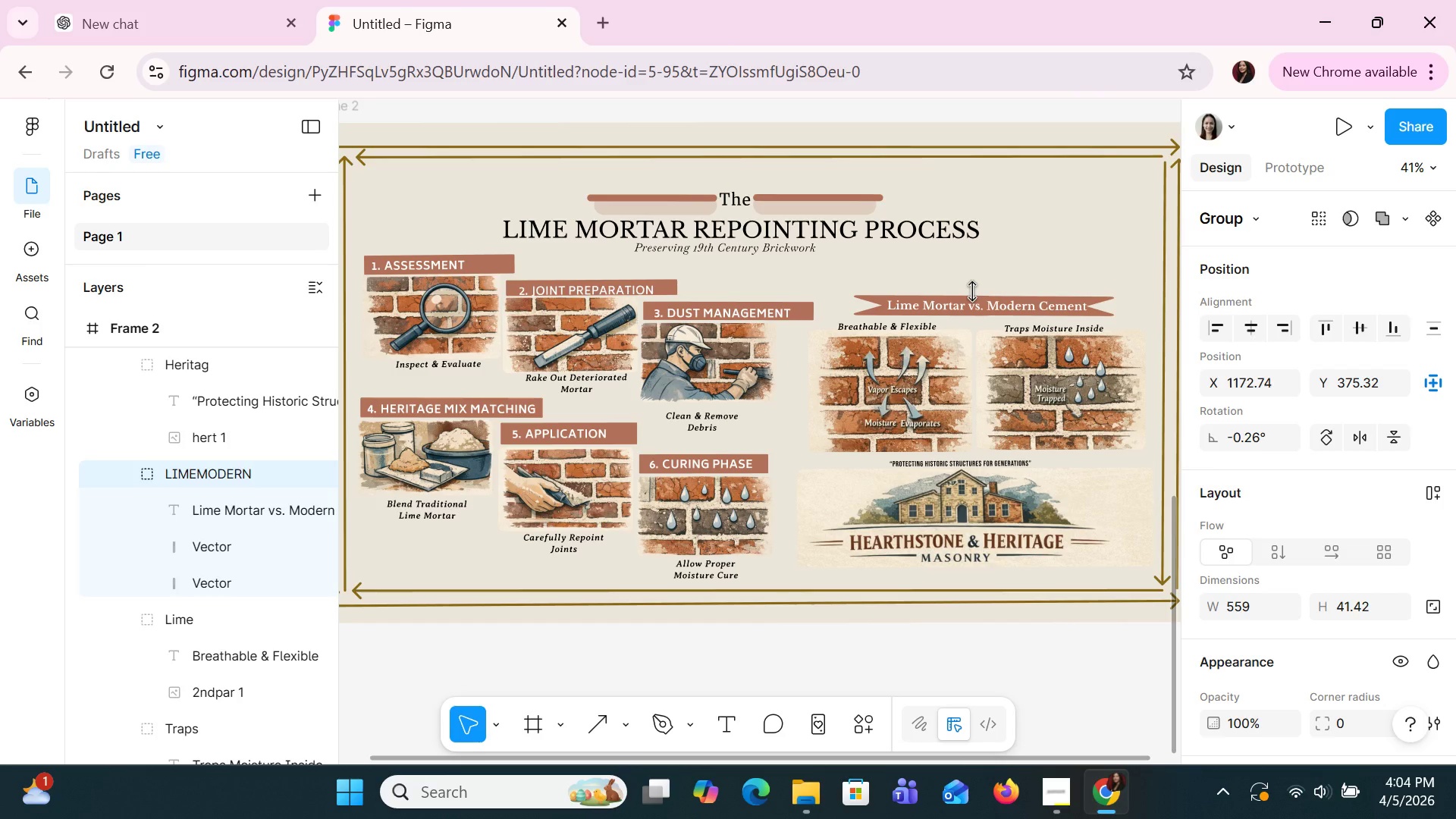 
key(ArrowUp)
 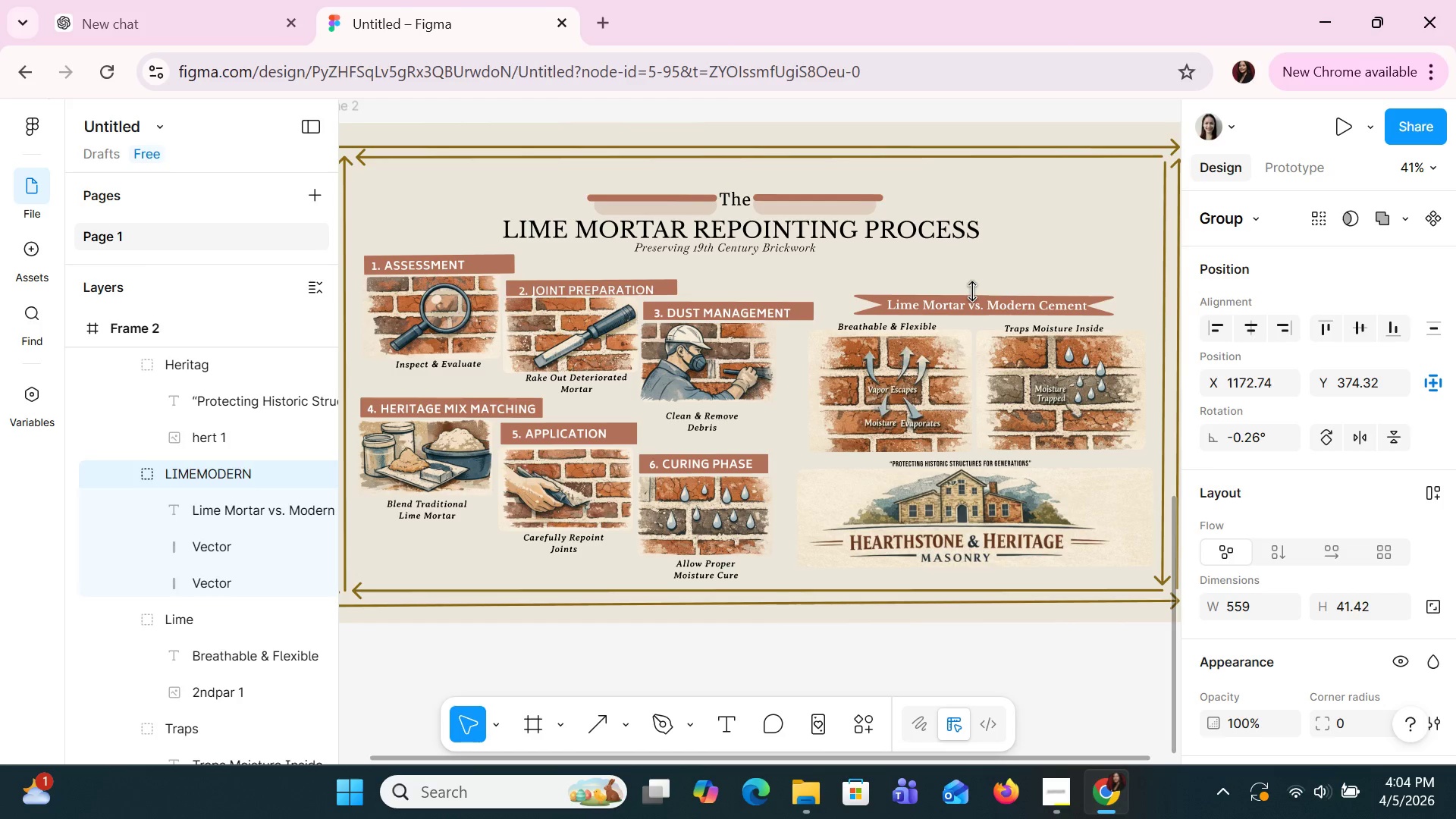 
key(ArrowLeft)
 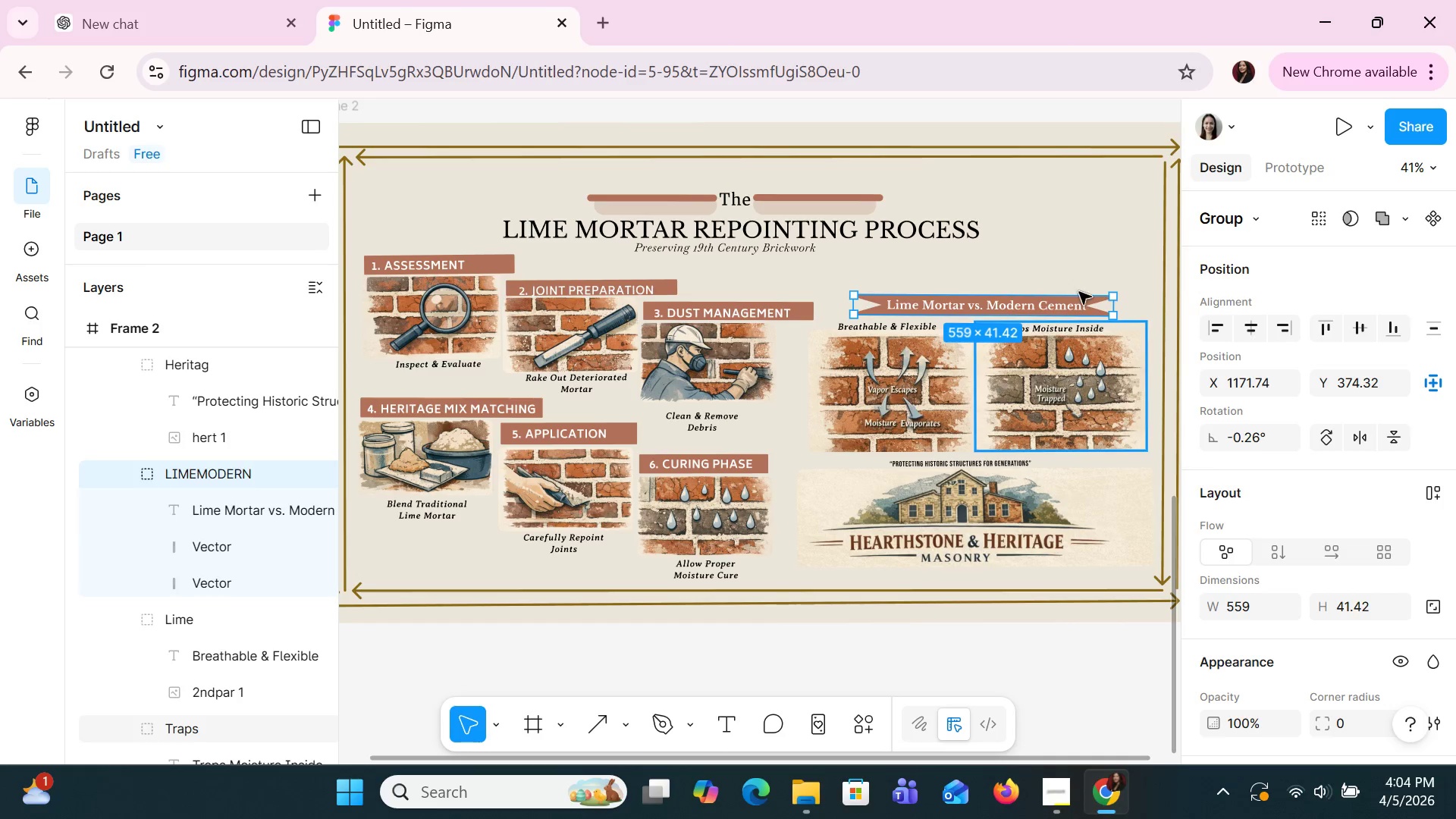 
left_click([1100, 683])
 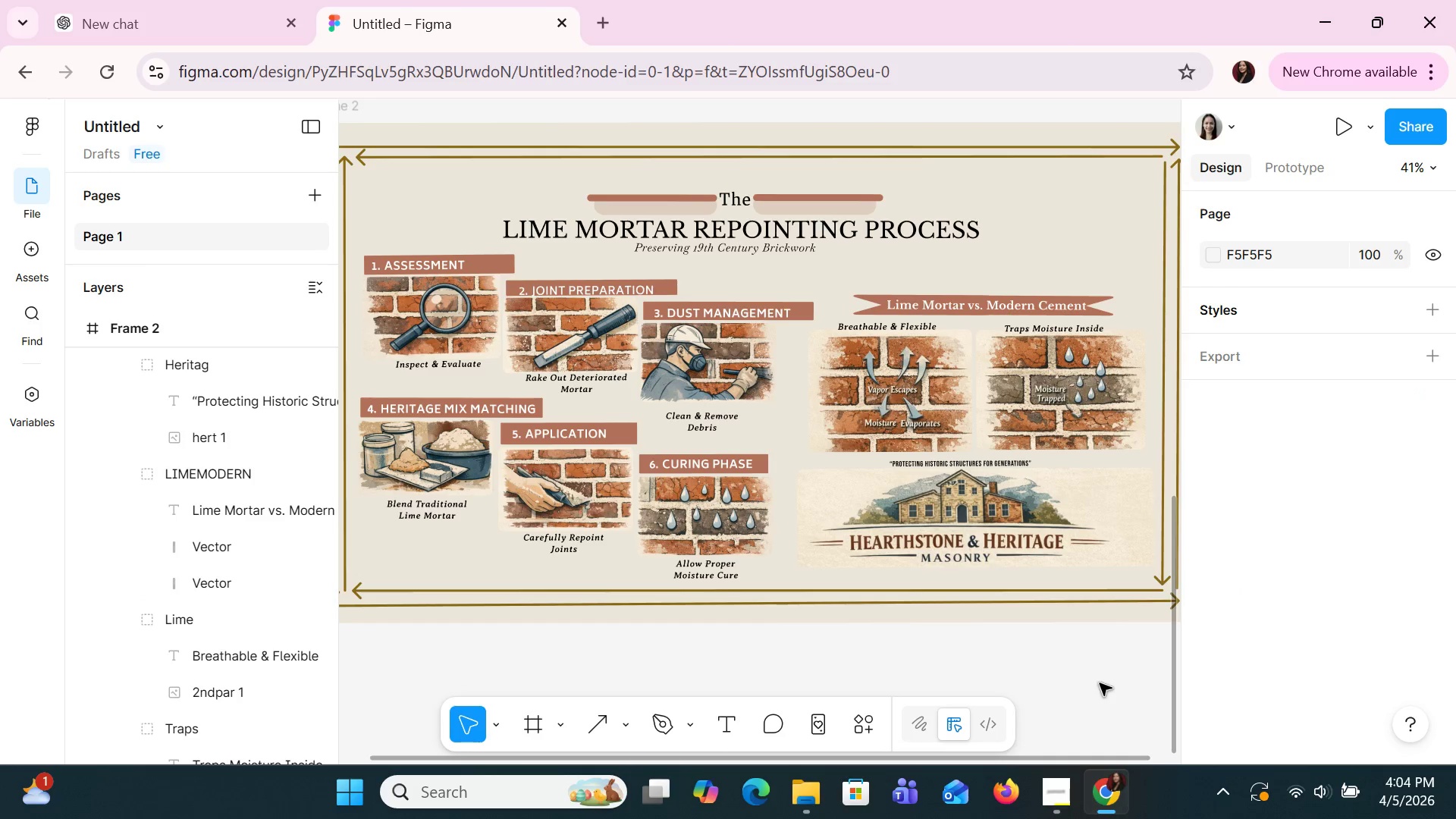 
scroll: coordinate [1100, 683], scroll_direction: up, amount: 16.0
 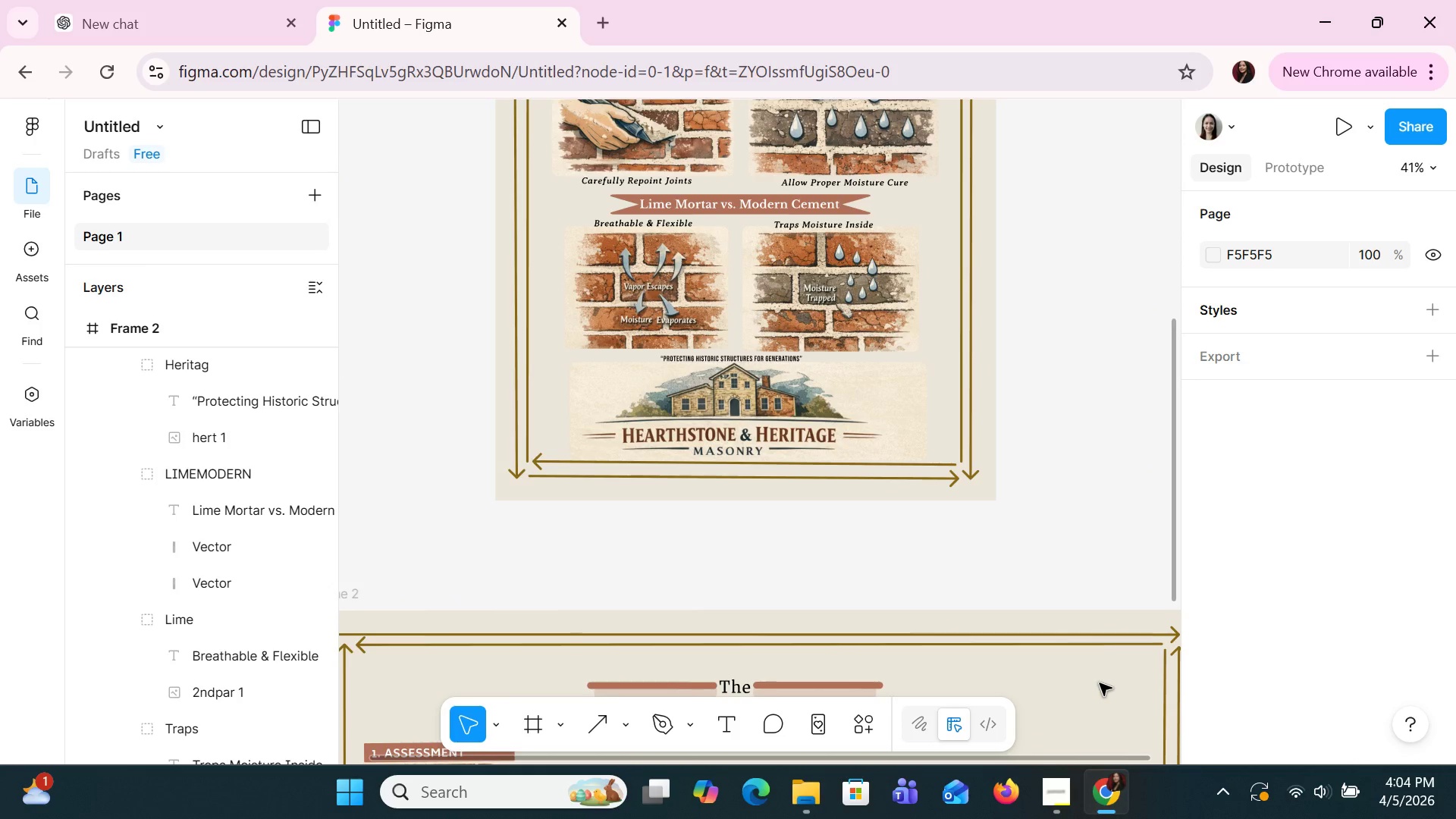 
scroll: coordinate [1100, 683], scroll_direction: down, amount: 10.0
 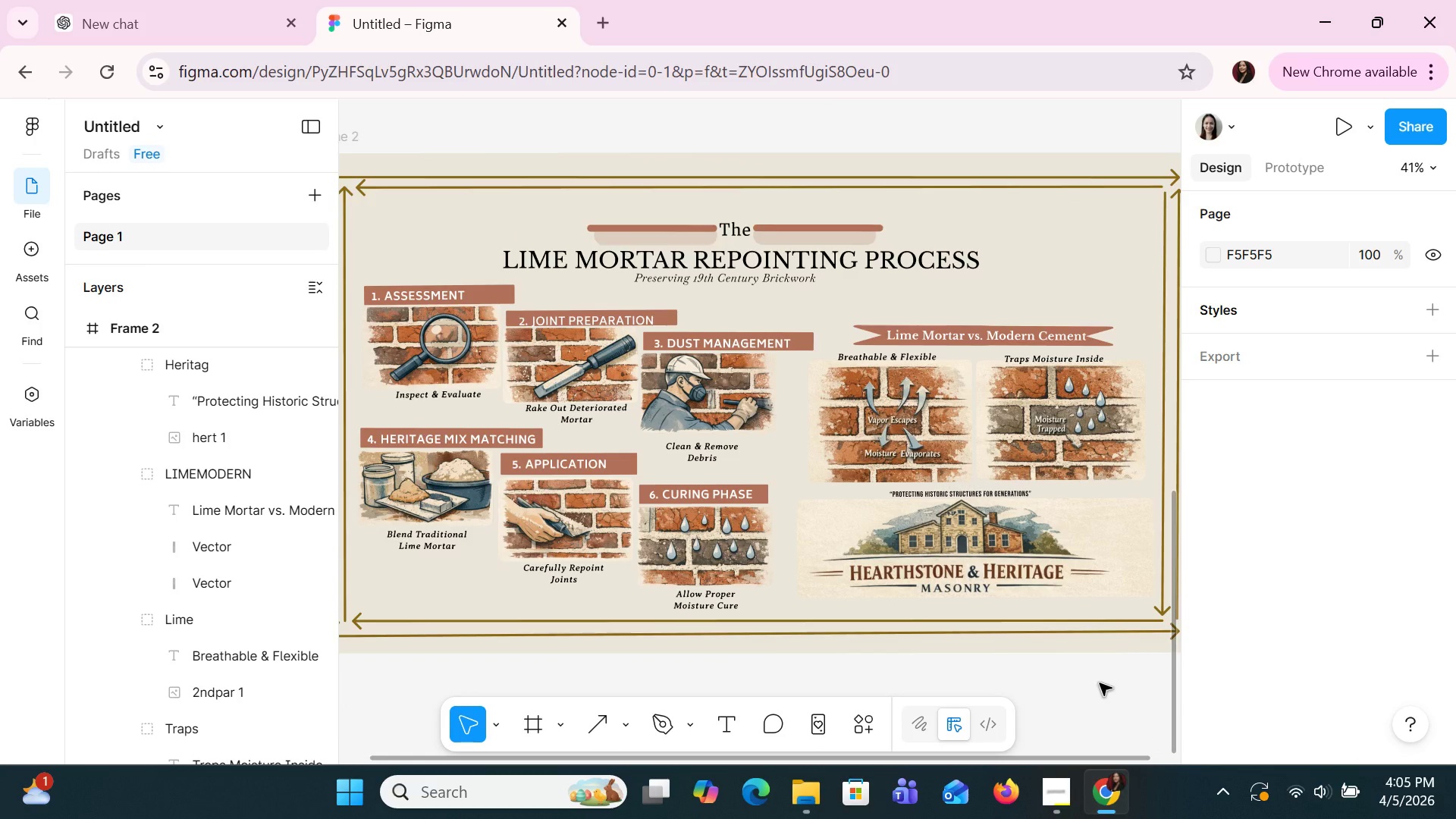 
key(Control+S)
 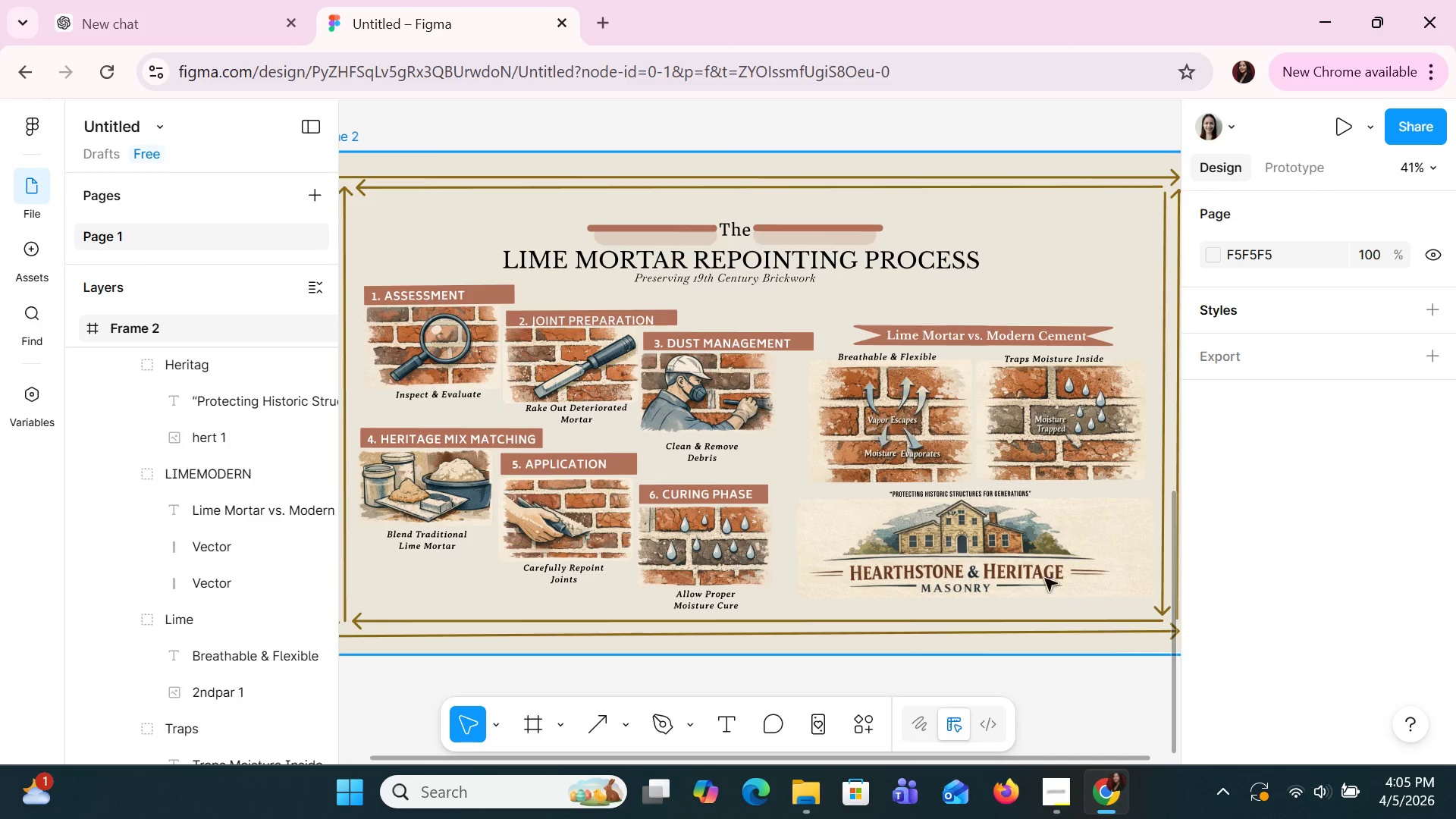 
scroll: coordinate [1031, 524], scroll_direction: up, amount: 13.0
 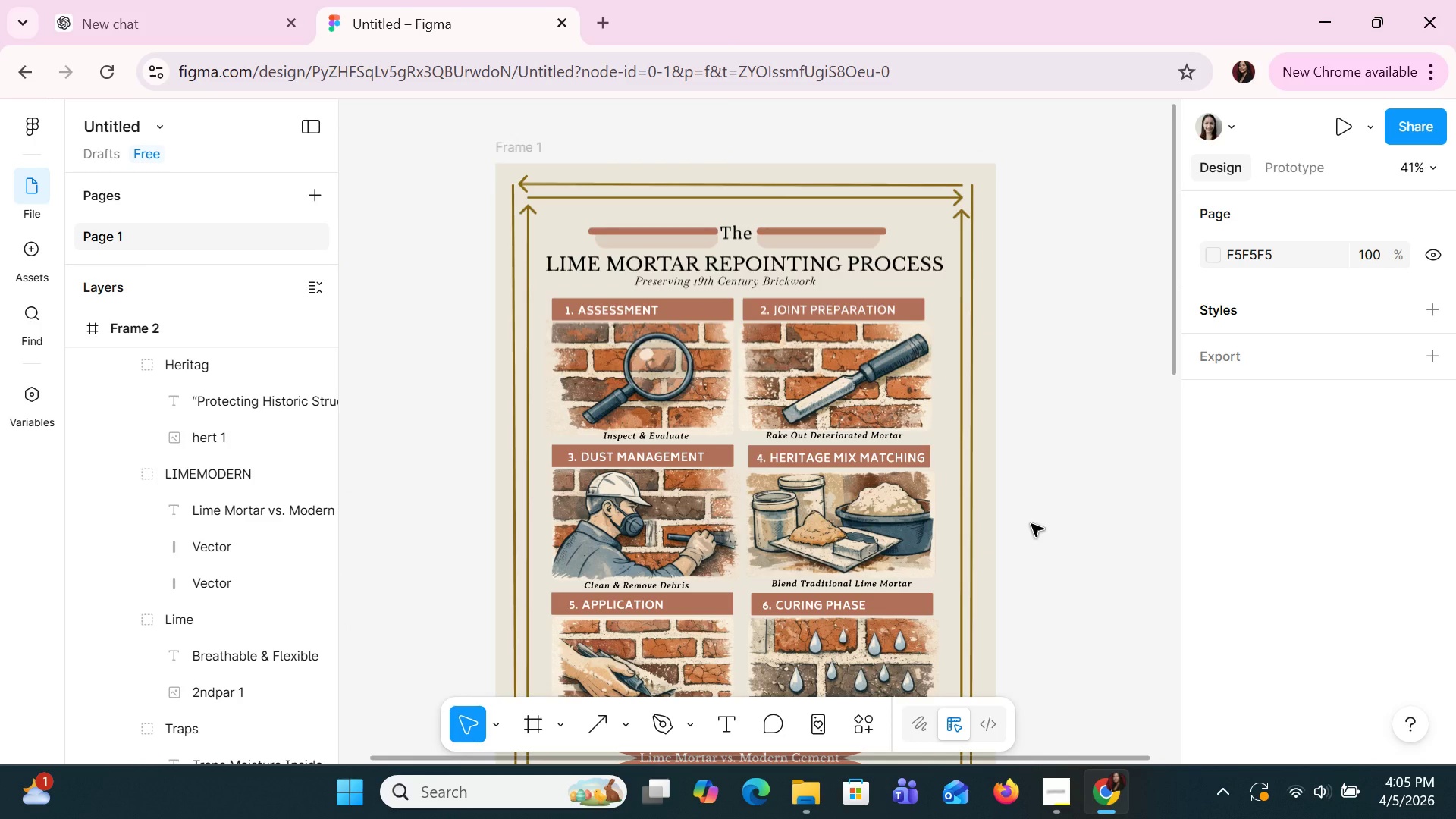 
scroll: coordinate [1031, 524], scroll_direction: down, amount: 3.0